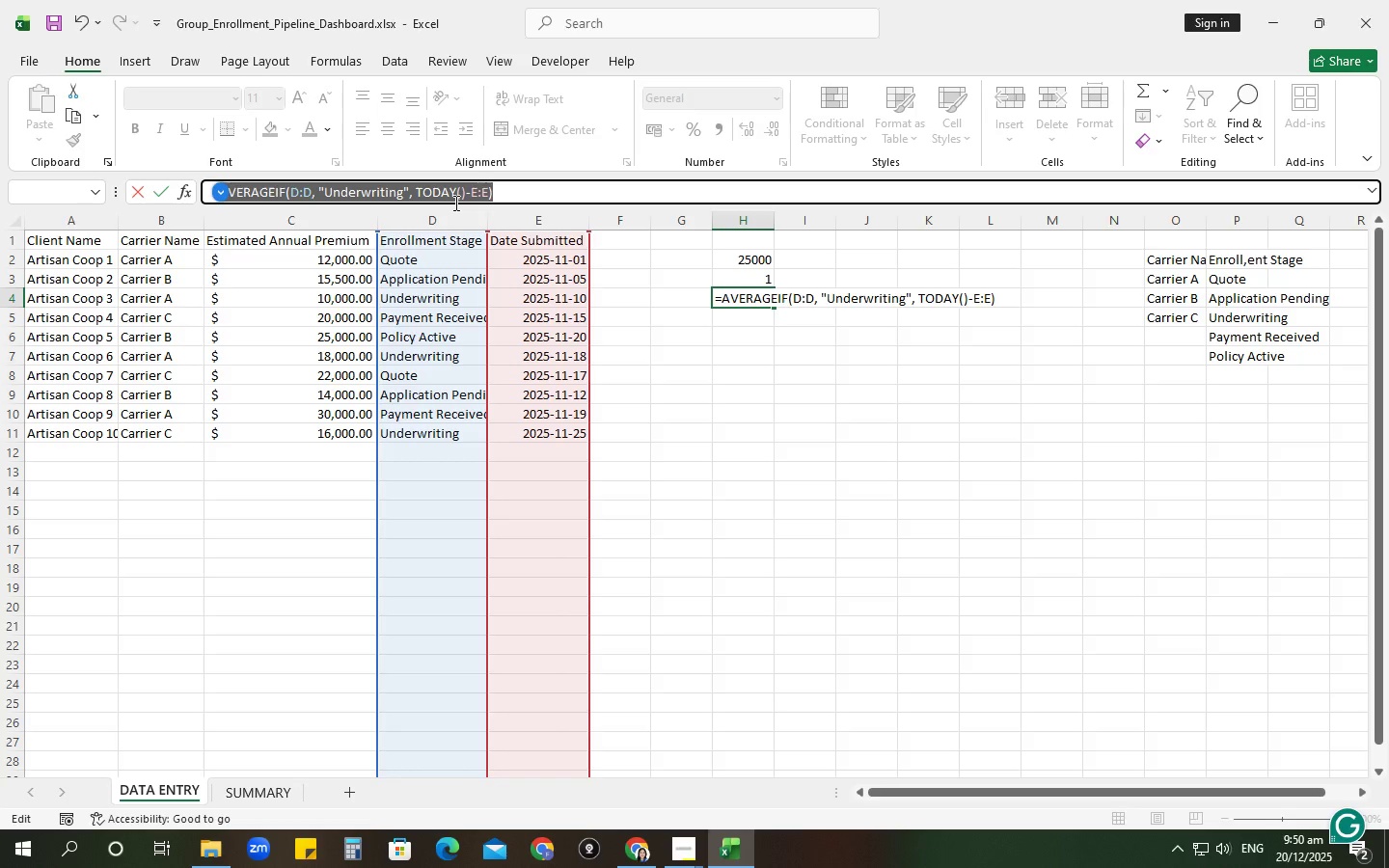 
left_click([467, 196])
 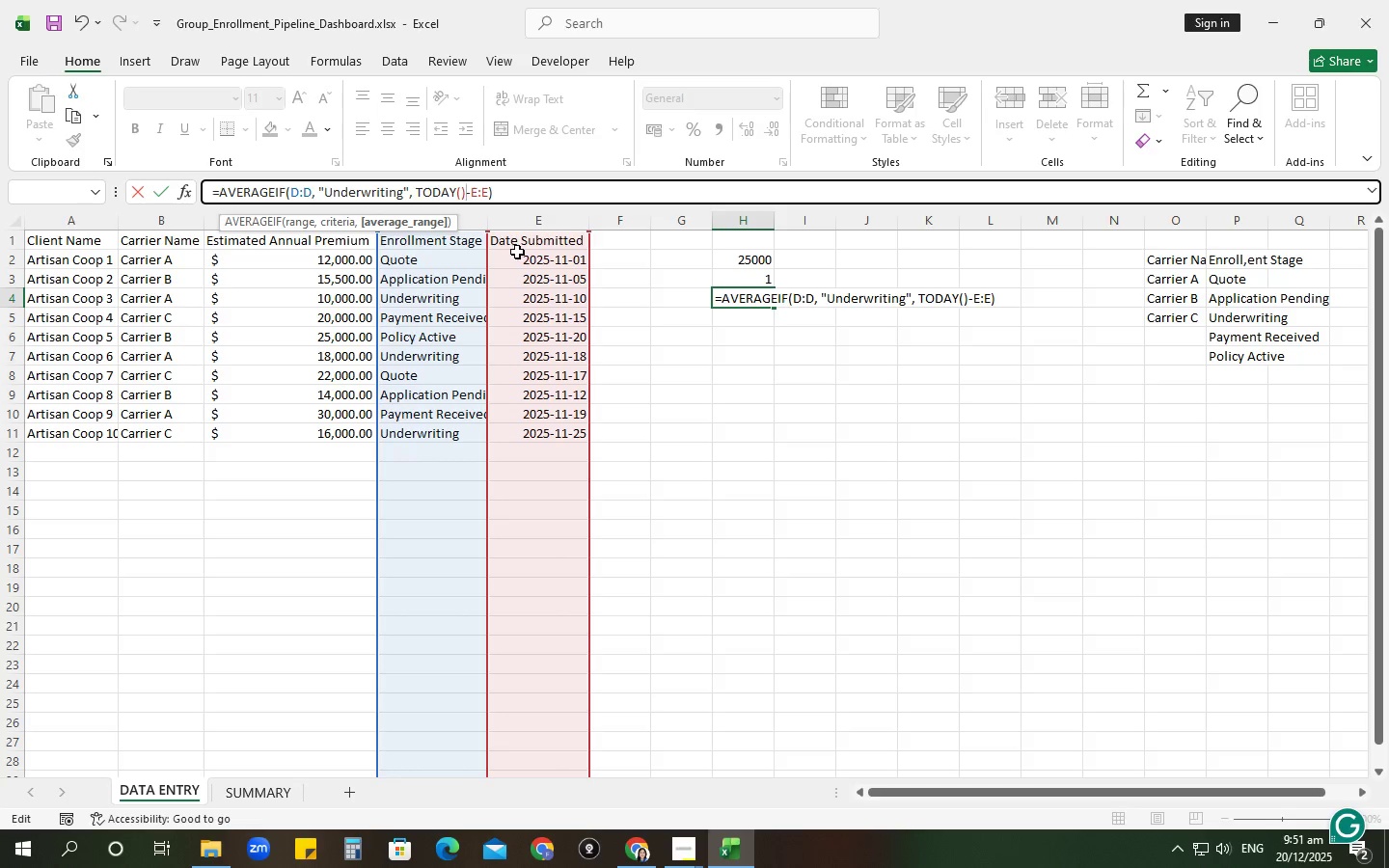 
mouse_move([568, 218])
 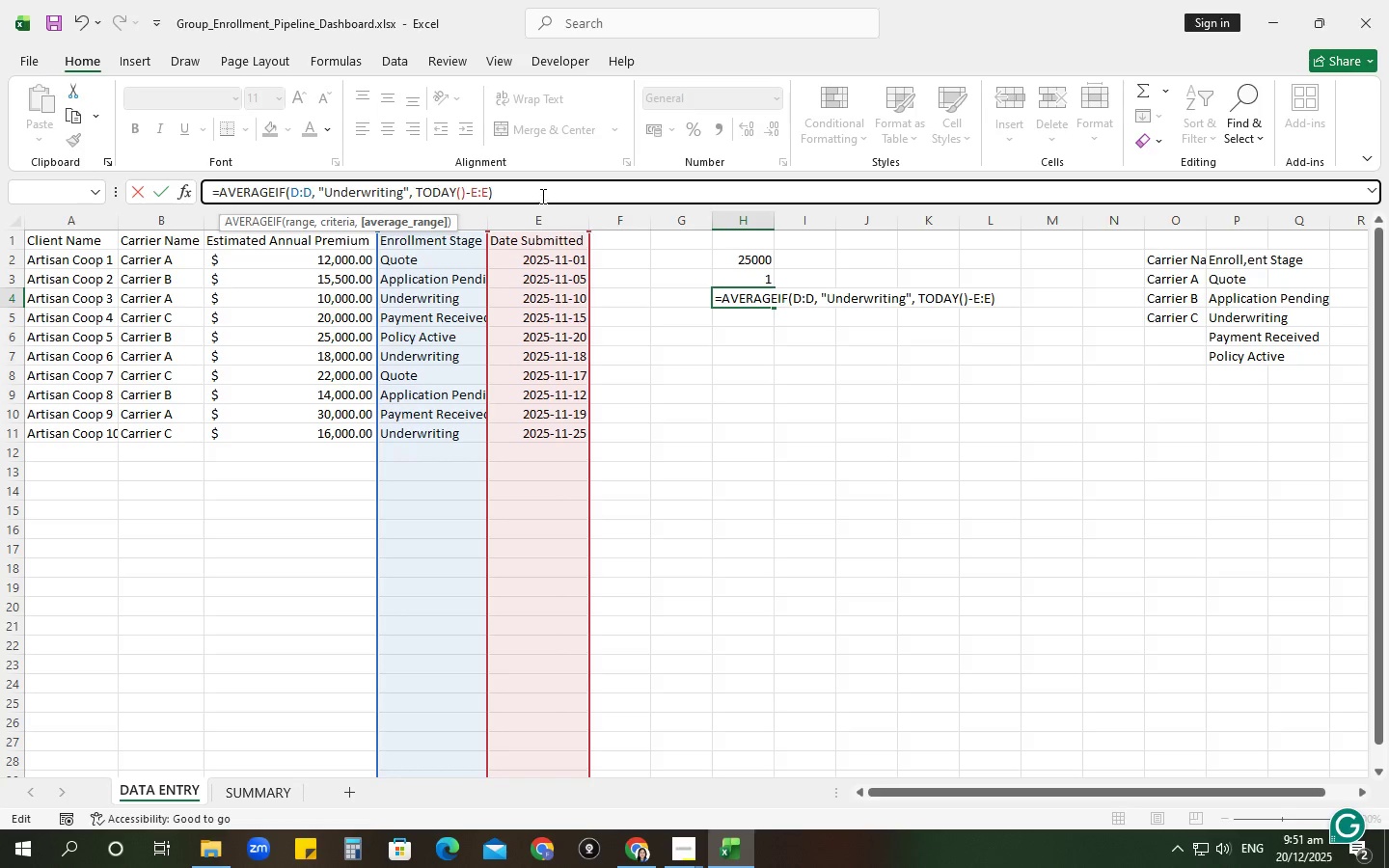 
left_click([541, 192])
 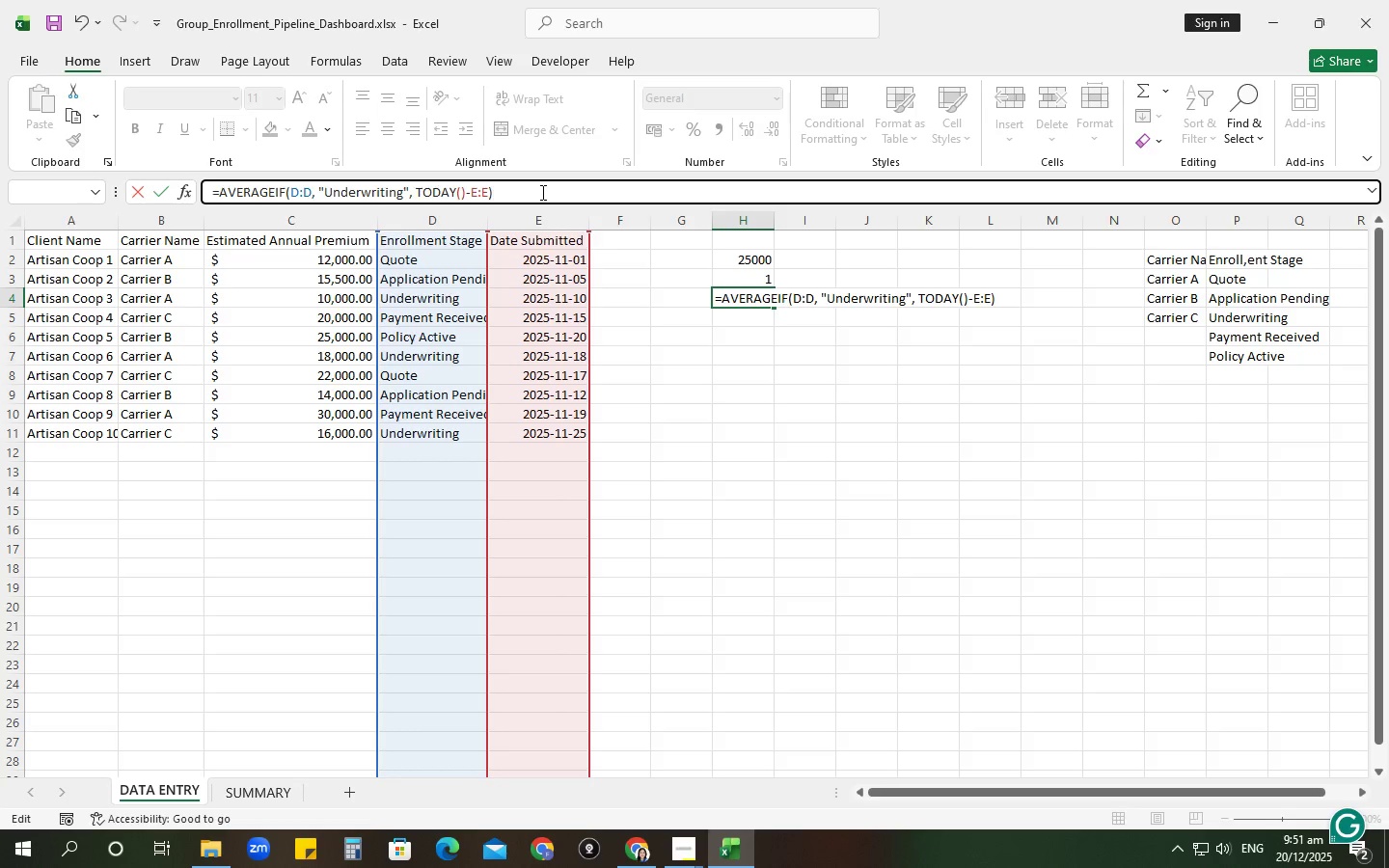 
key(NumpadEnter)
 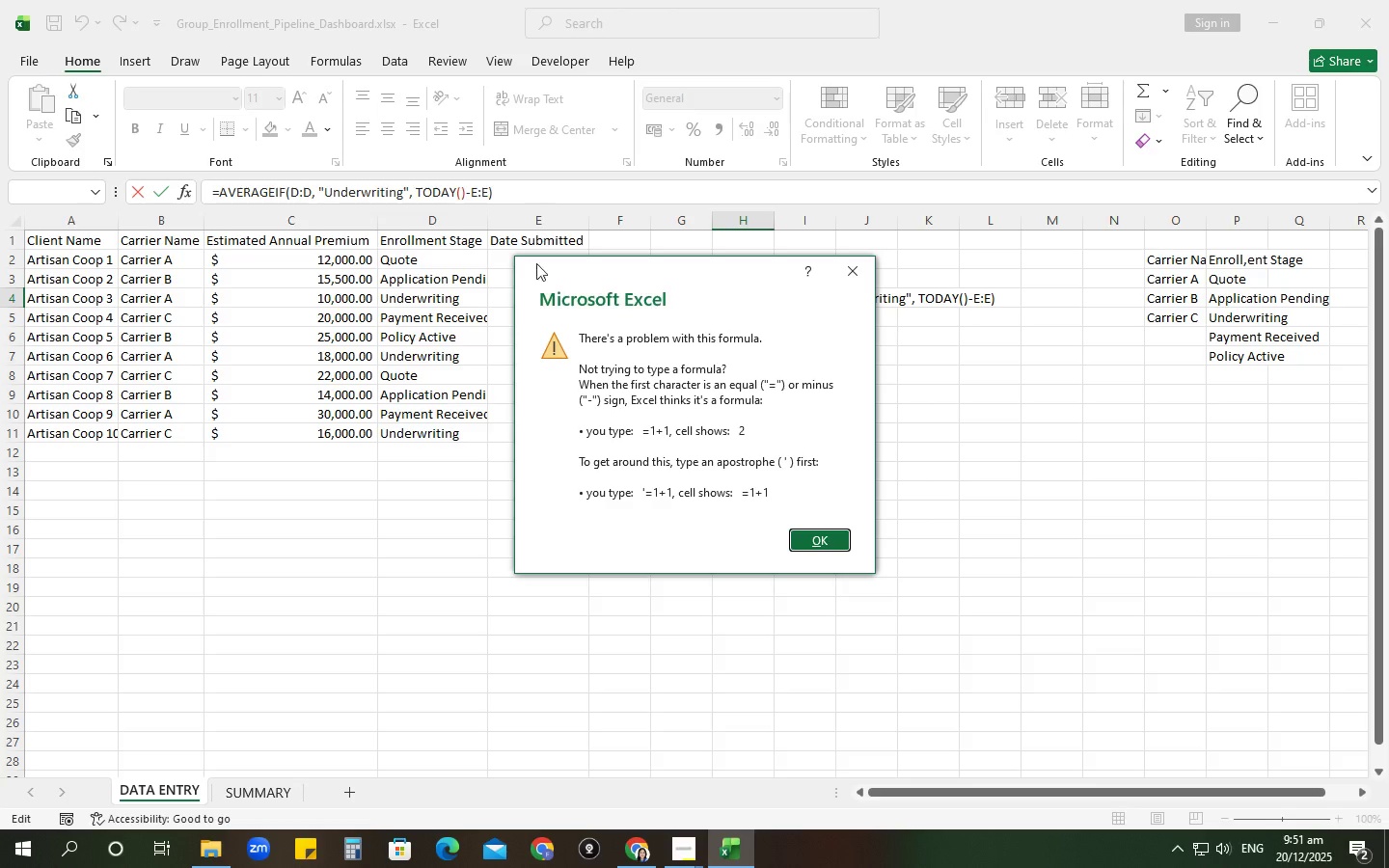 
left_click([806, 549])
 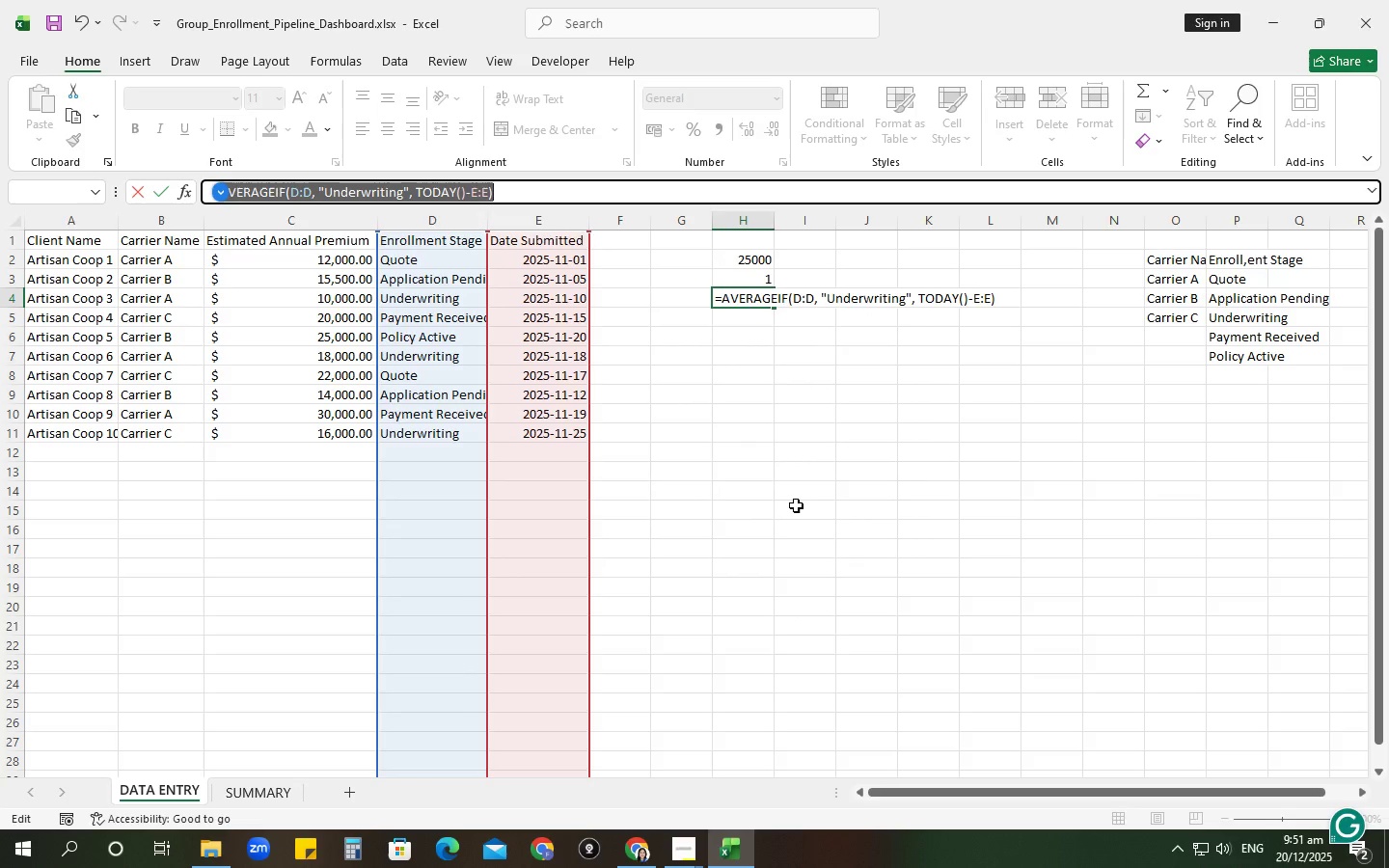 
scroll: coordinate [796, 504], scroll_direction: down, amount: 2.0
 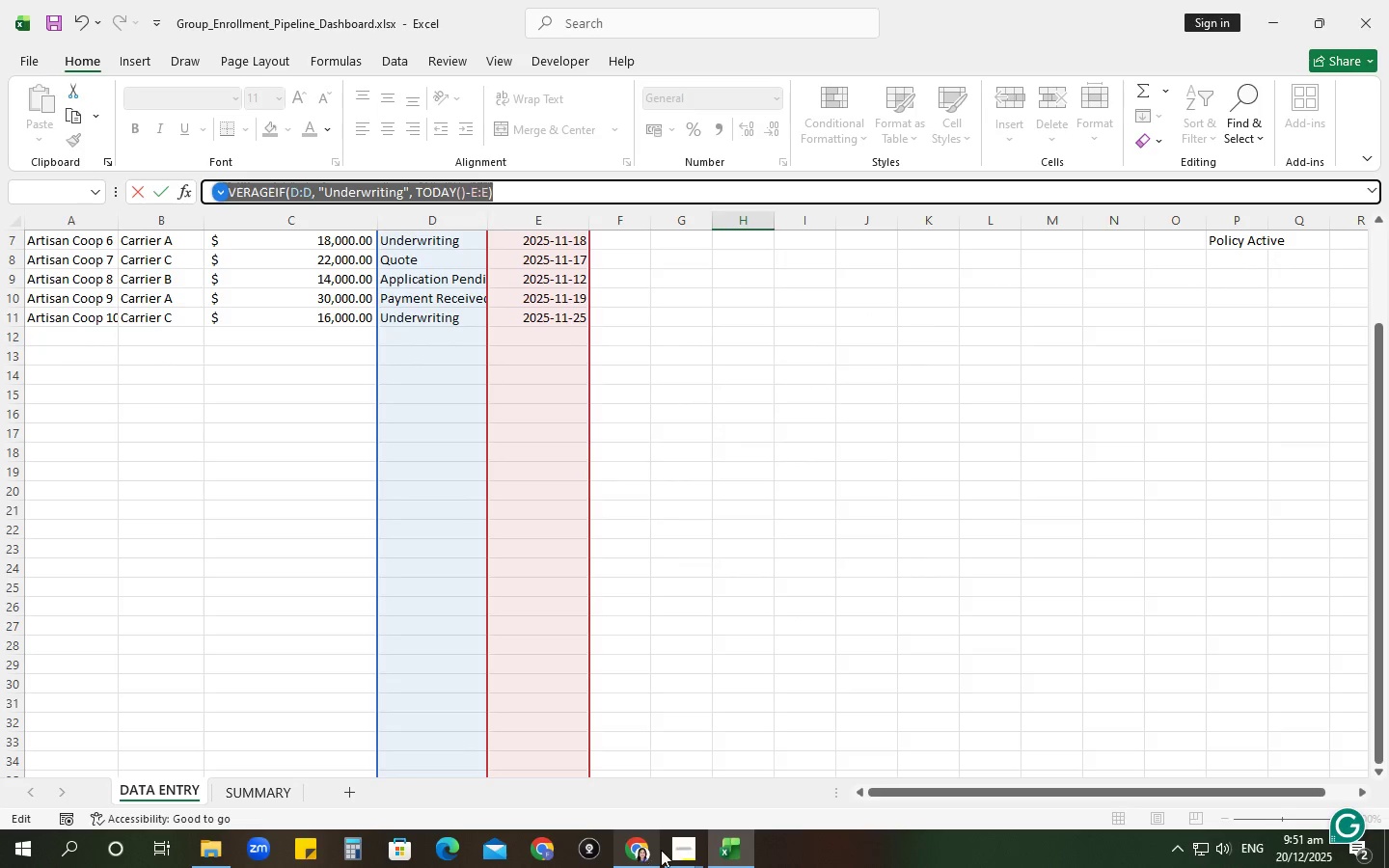 
left_click([683, 856])
 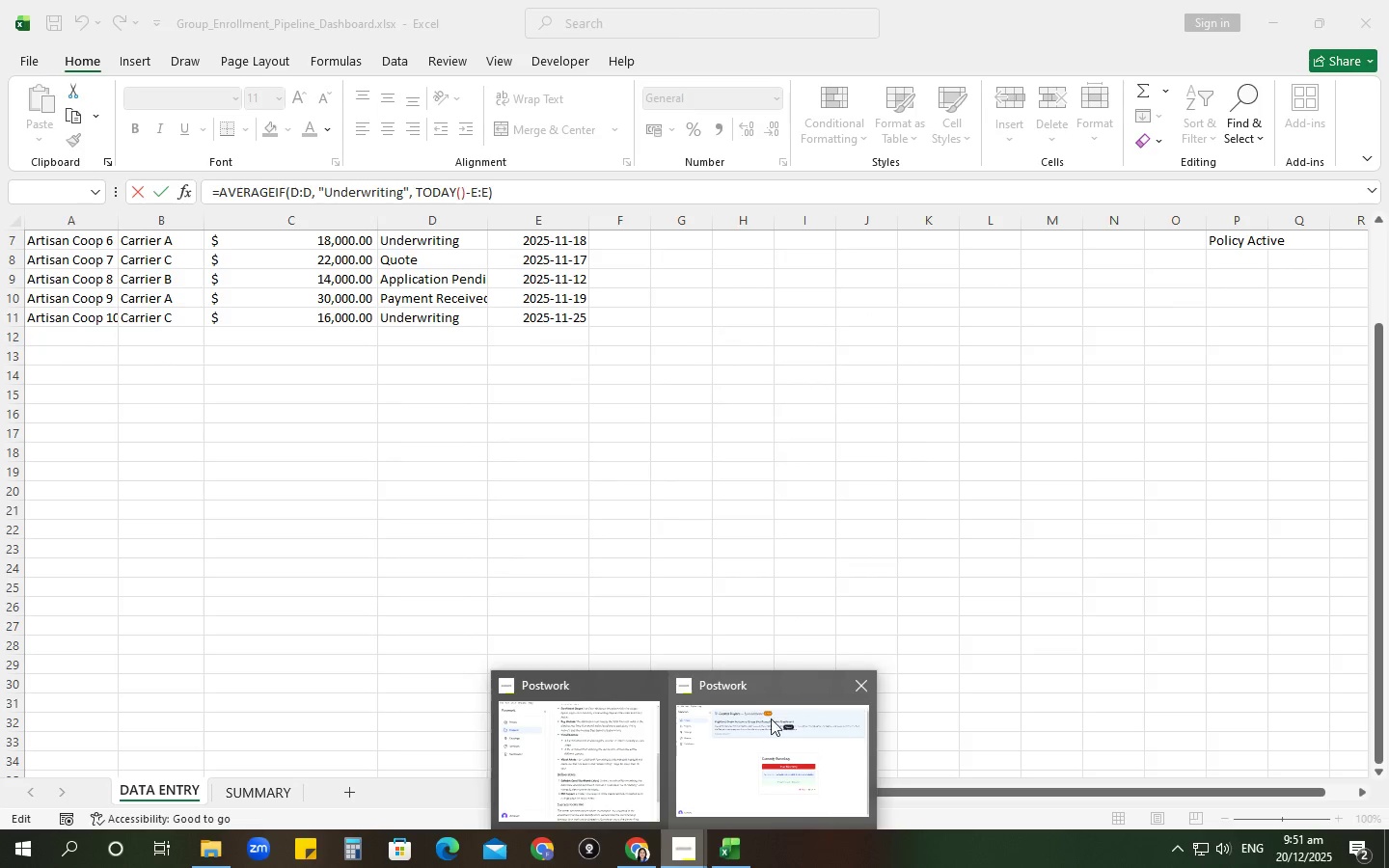 
left_click([688, 801])